 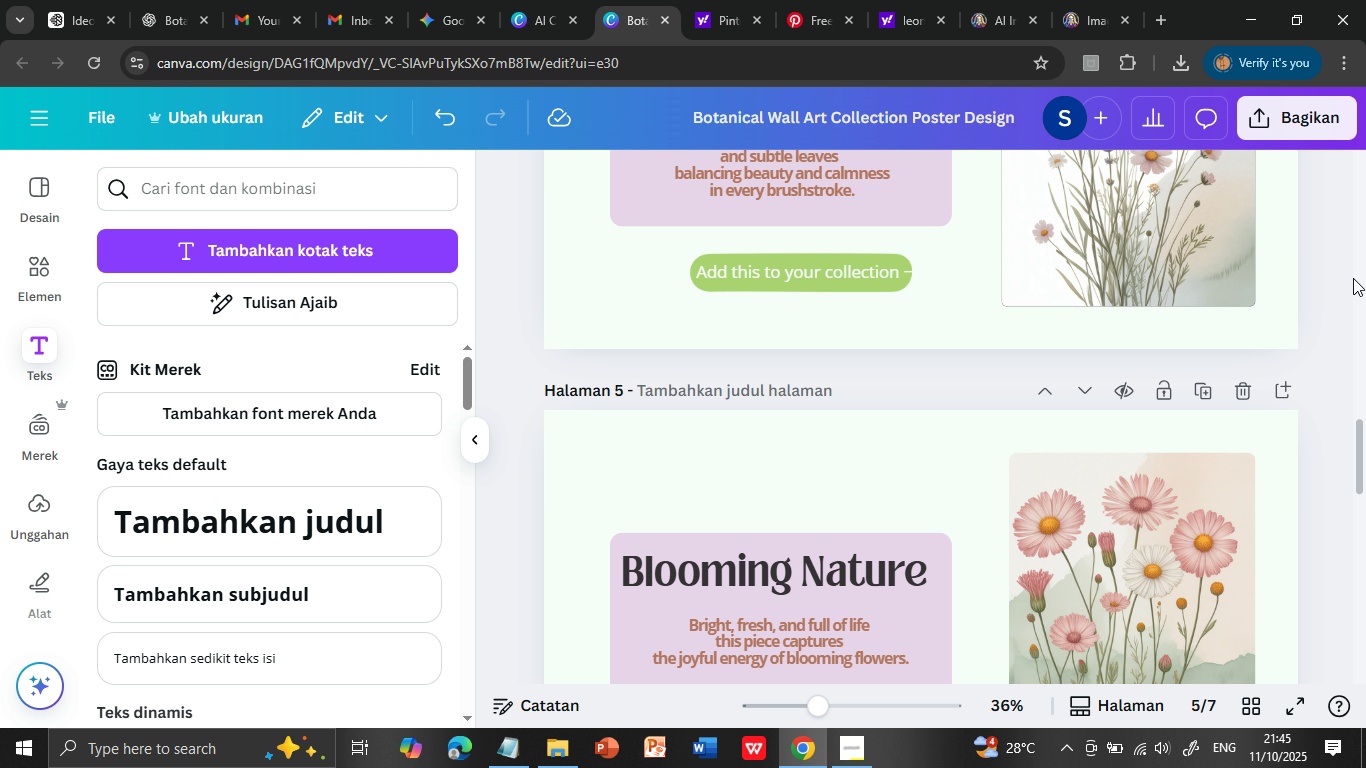 
scroll: coordinate [1139, 376], scroll_direction: up, amount: 4.0
 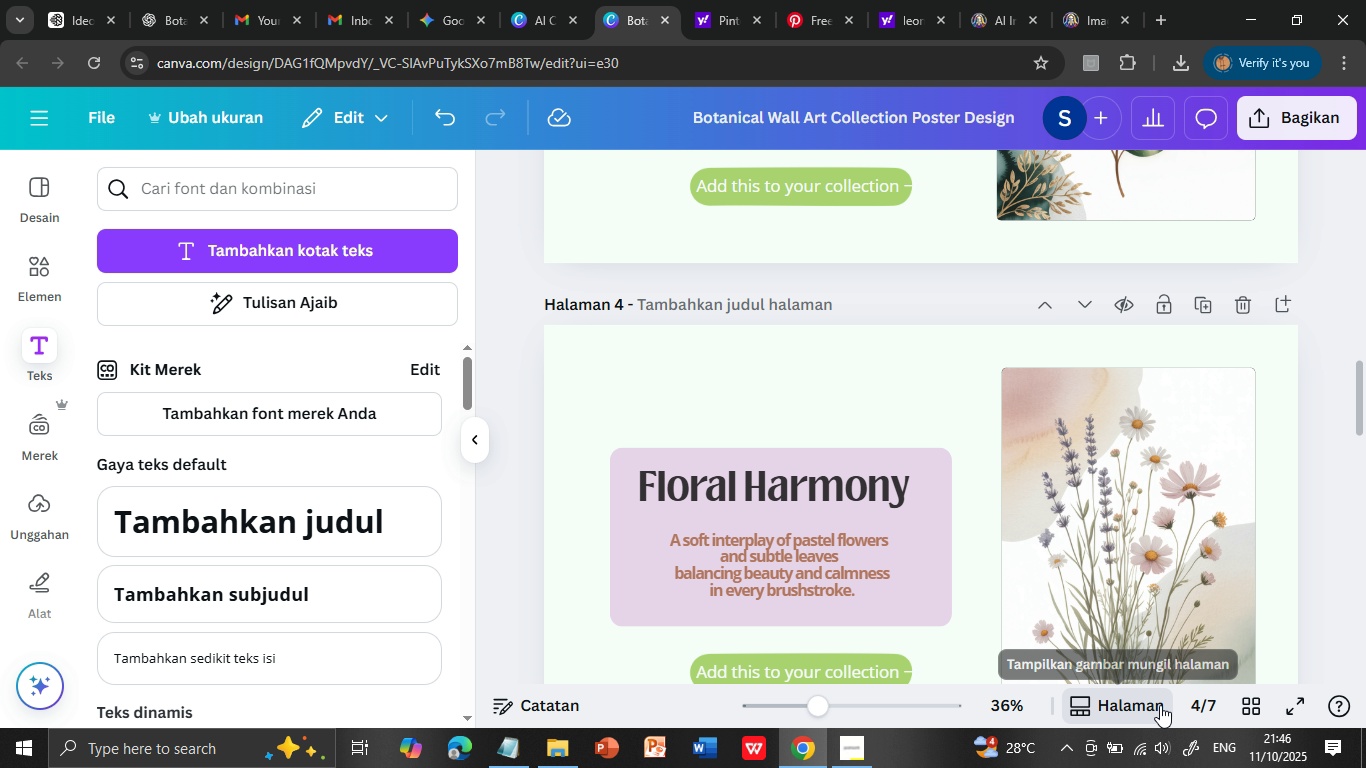 
left_click([1160, 705])
 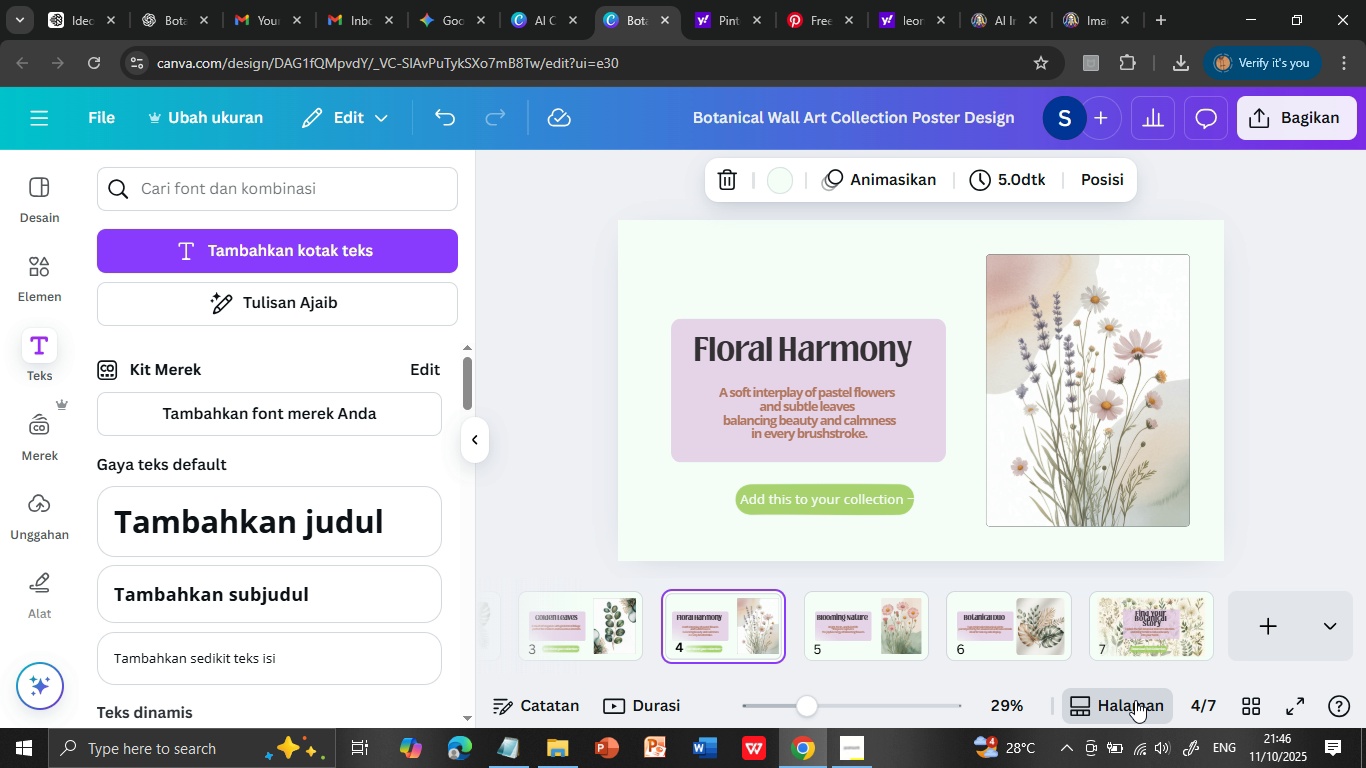 
left_click([1135, 700])
 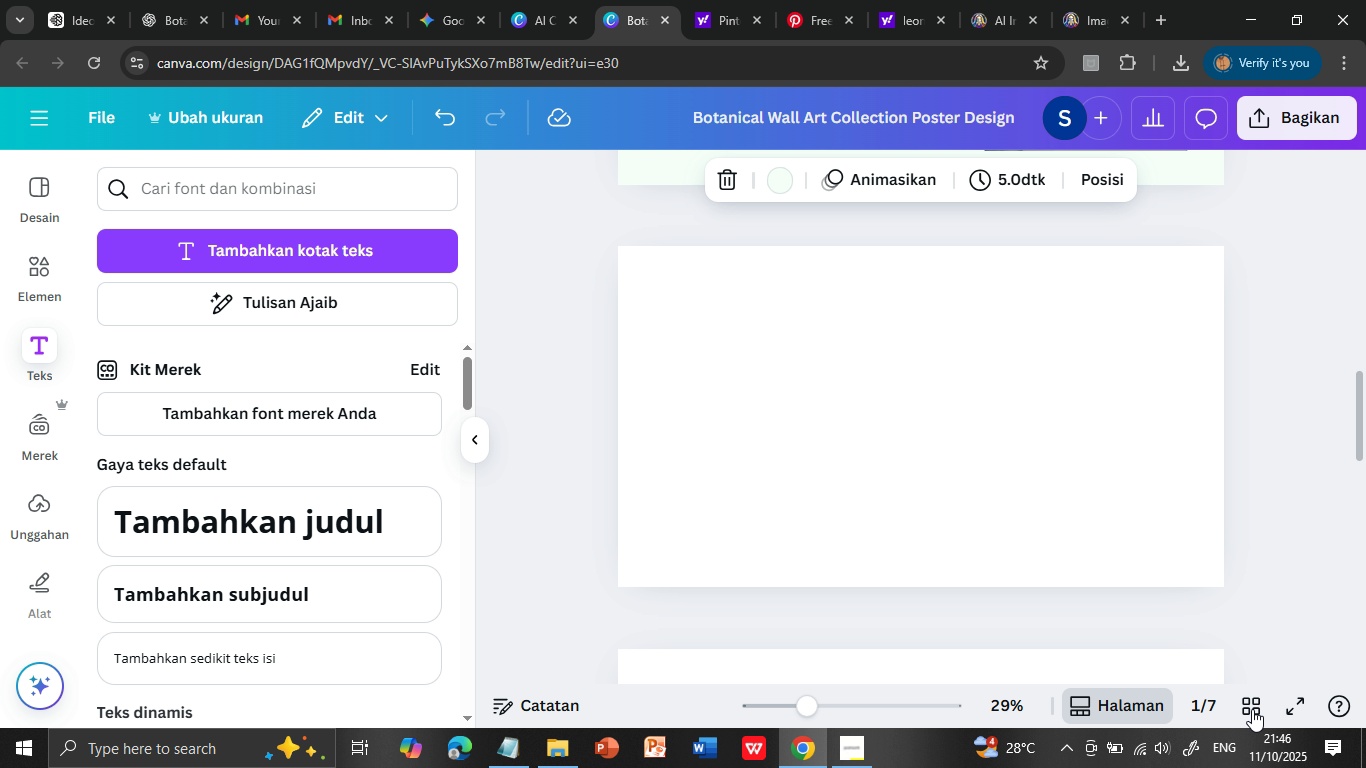 
left_click([1252, 709])
 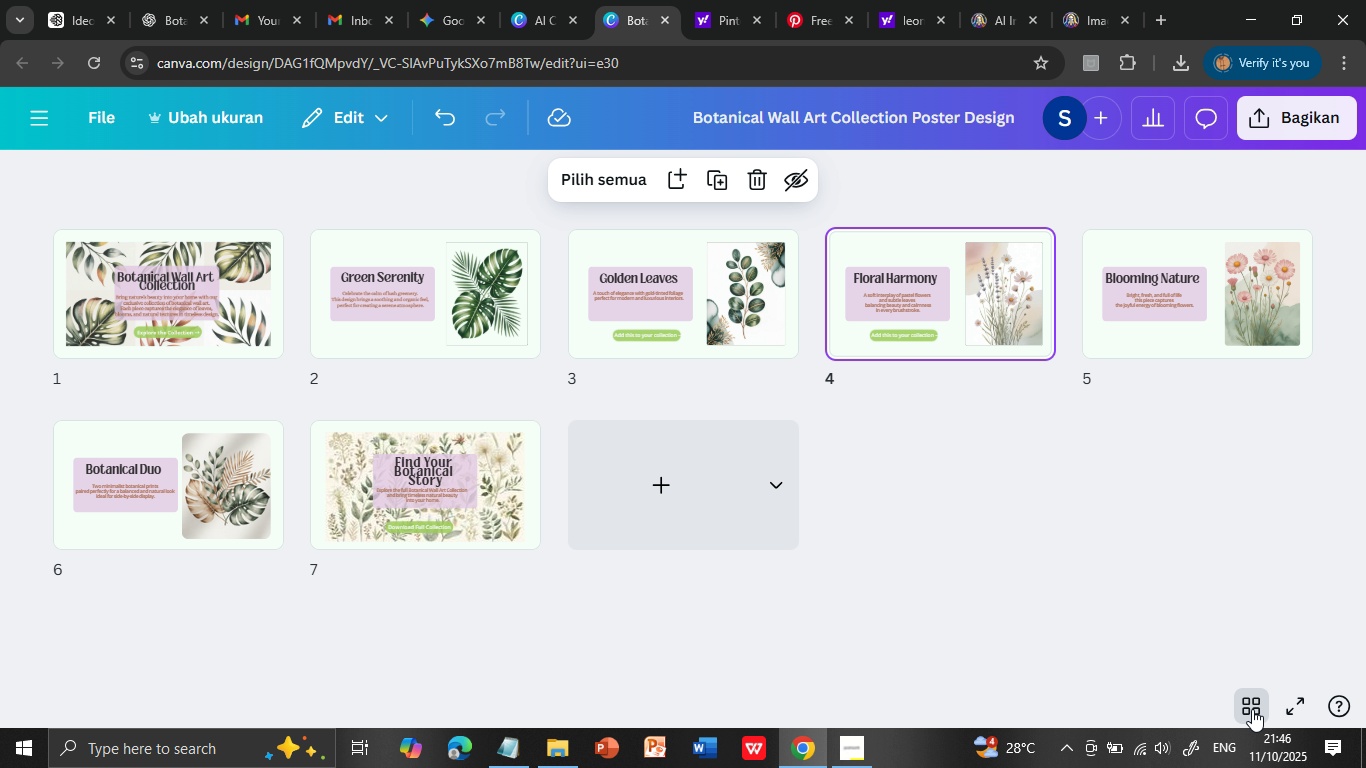 
wait(12.36)
 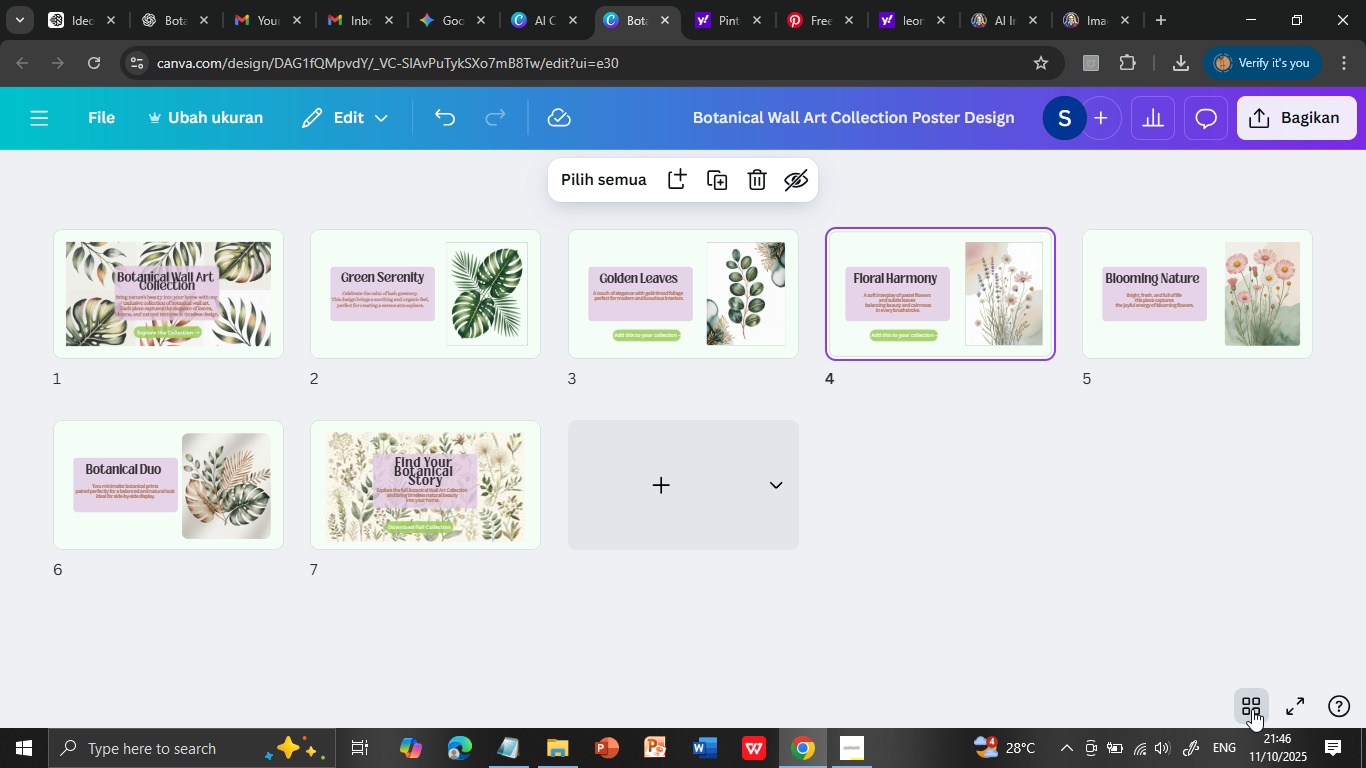 
left_click([1252, 706])
 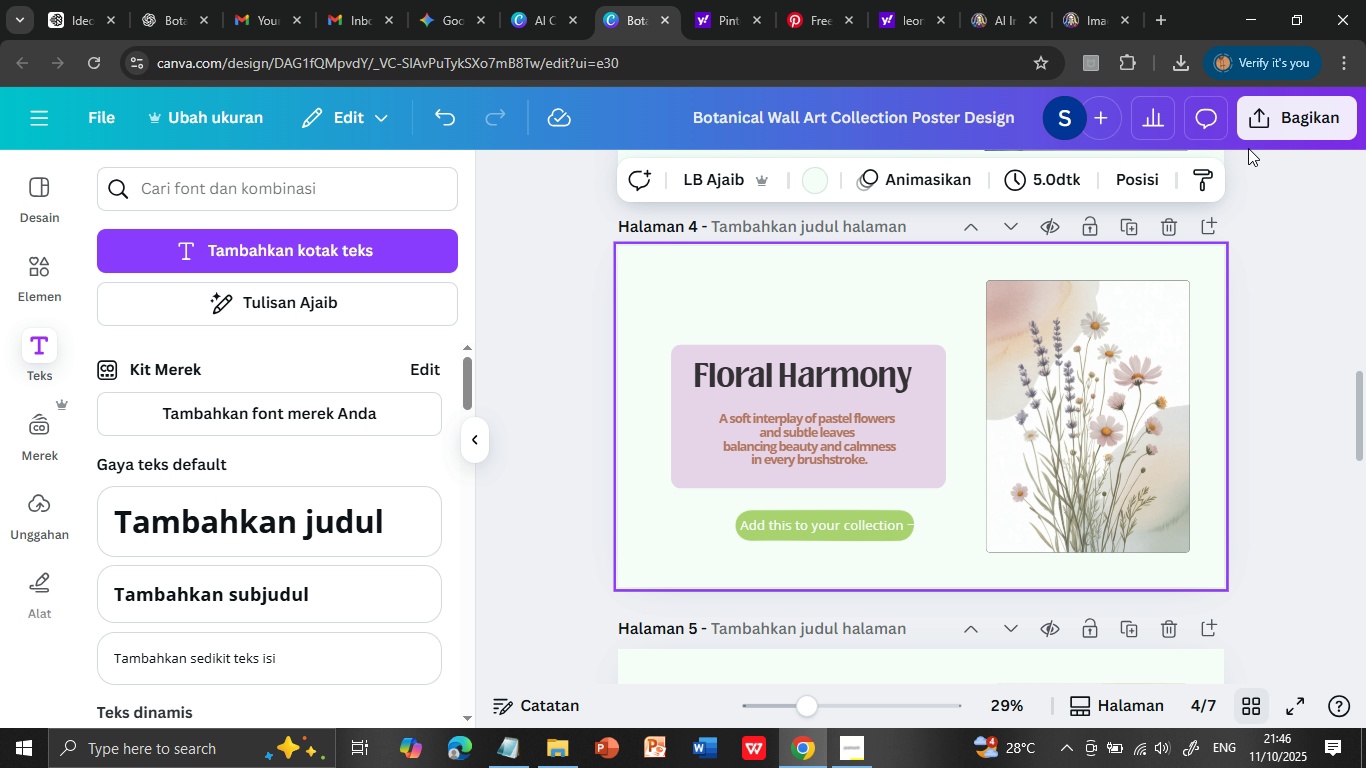 
left_click([1252, 120])
 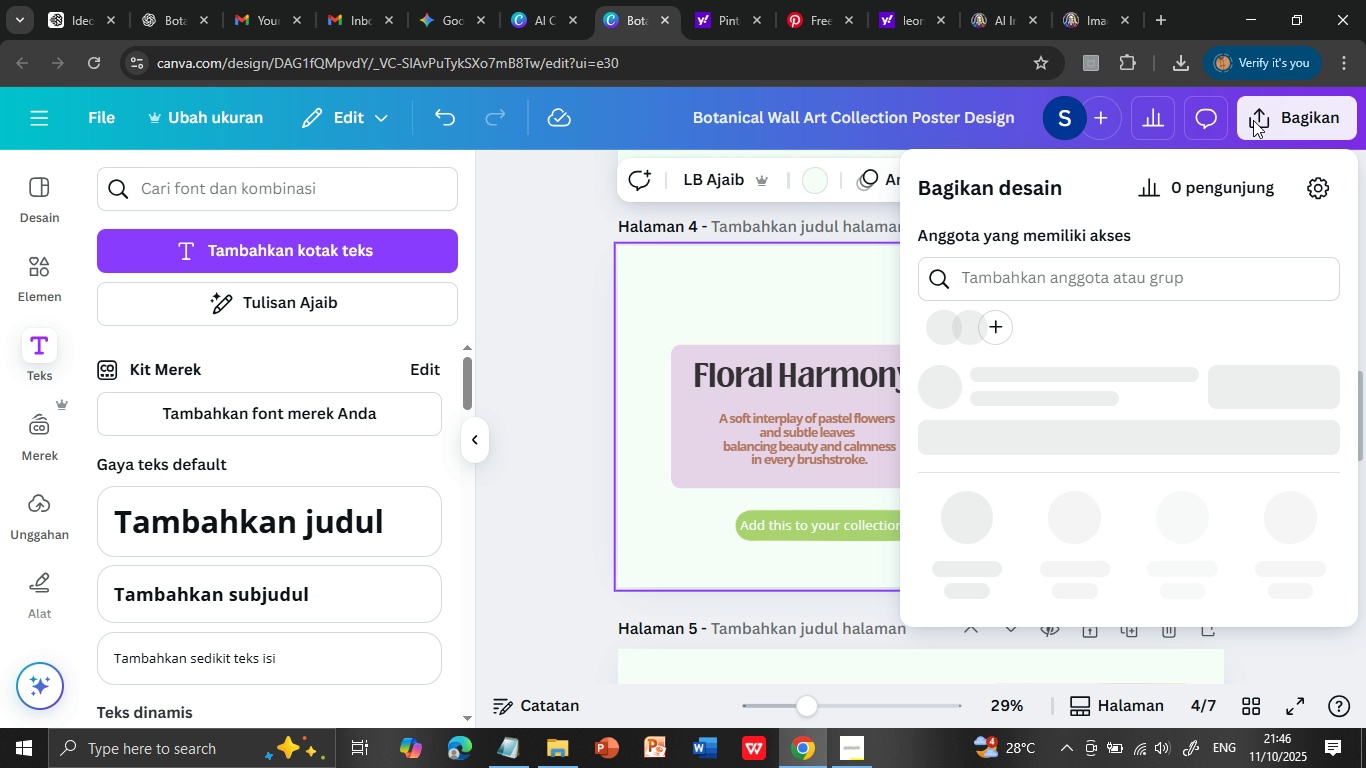 
mouse_move([1027, 429])
 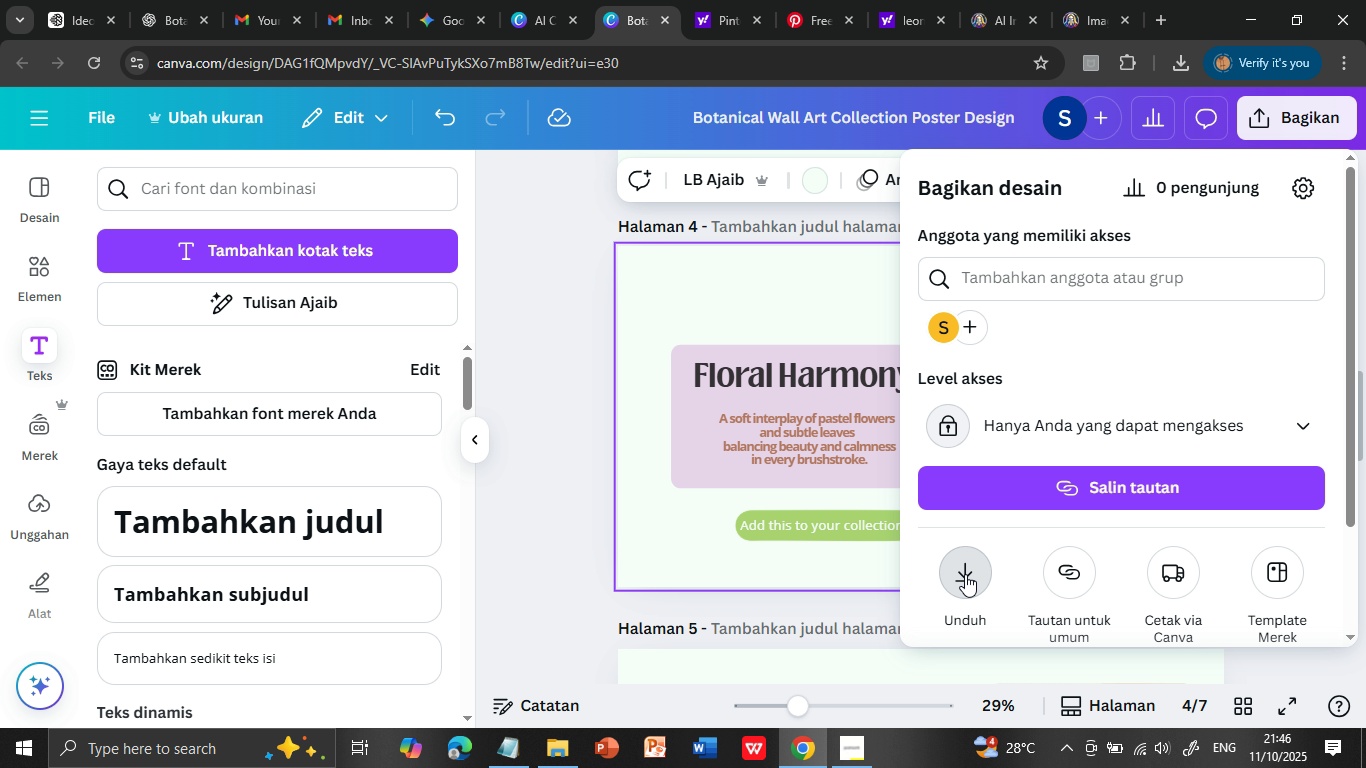 
left_click([965, 574])
 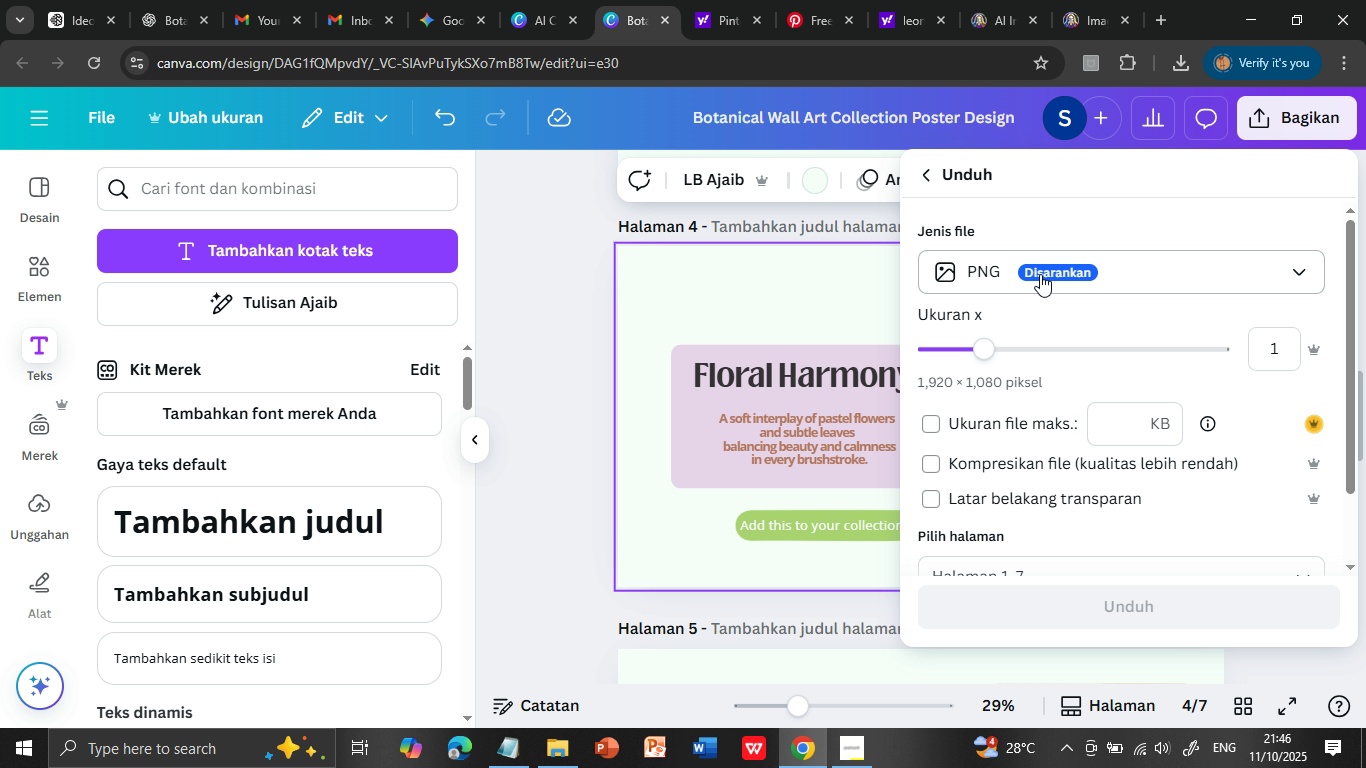 
scroll: coordinate [1039, 358], scroll_direction: down, amount: 4.0
 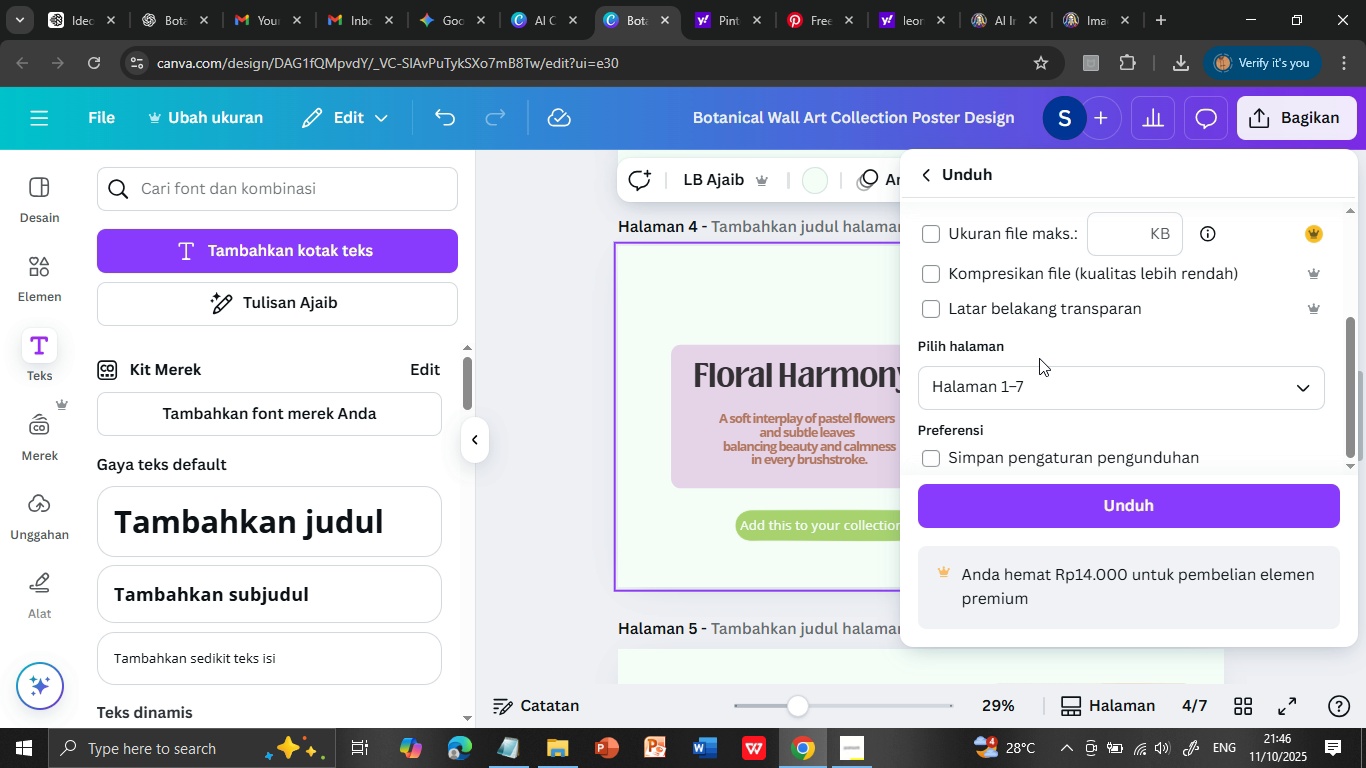 
scroll: coordinate [1039, 358], scroll_direction: up, amount: 1.0
 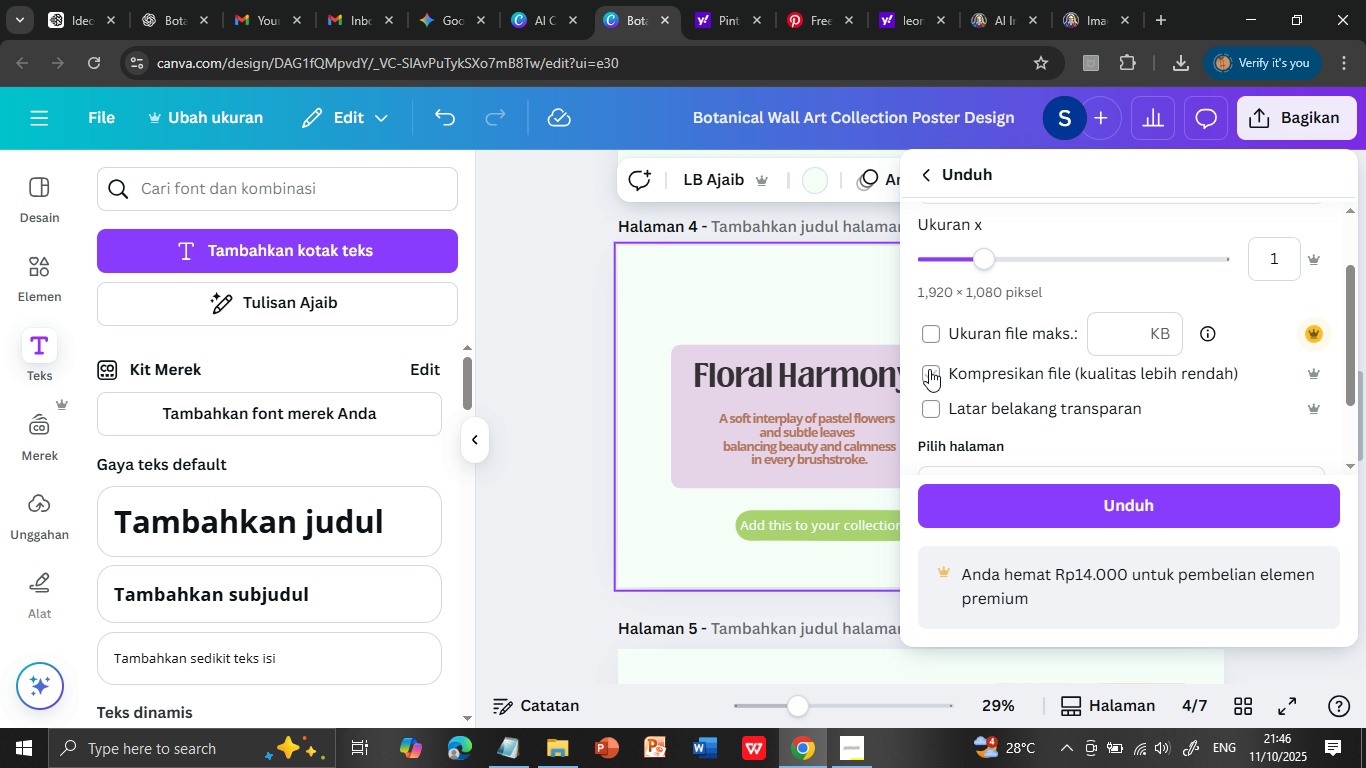 
left_click([929, 369])
 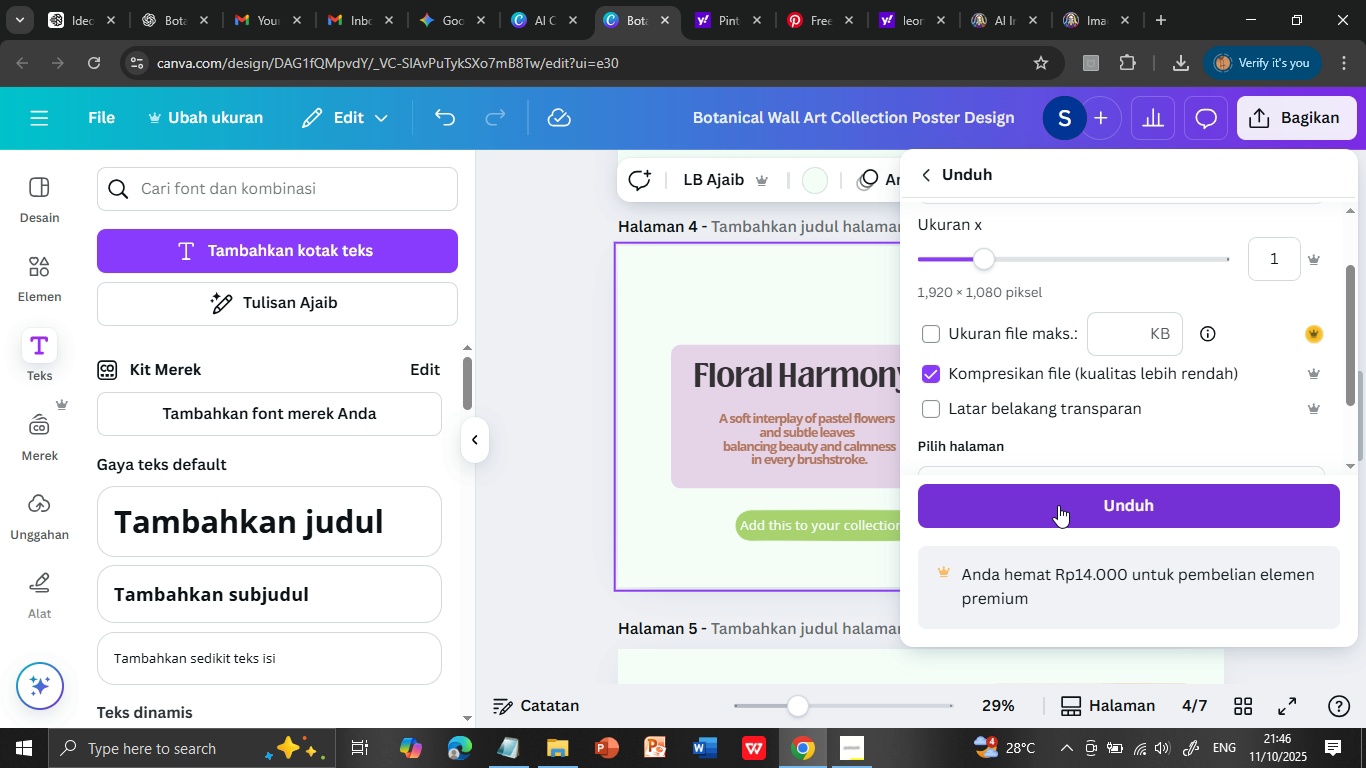 
left_click([1058, 505])
 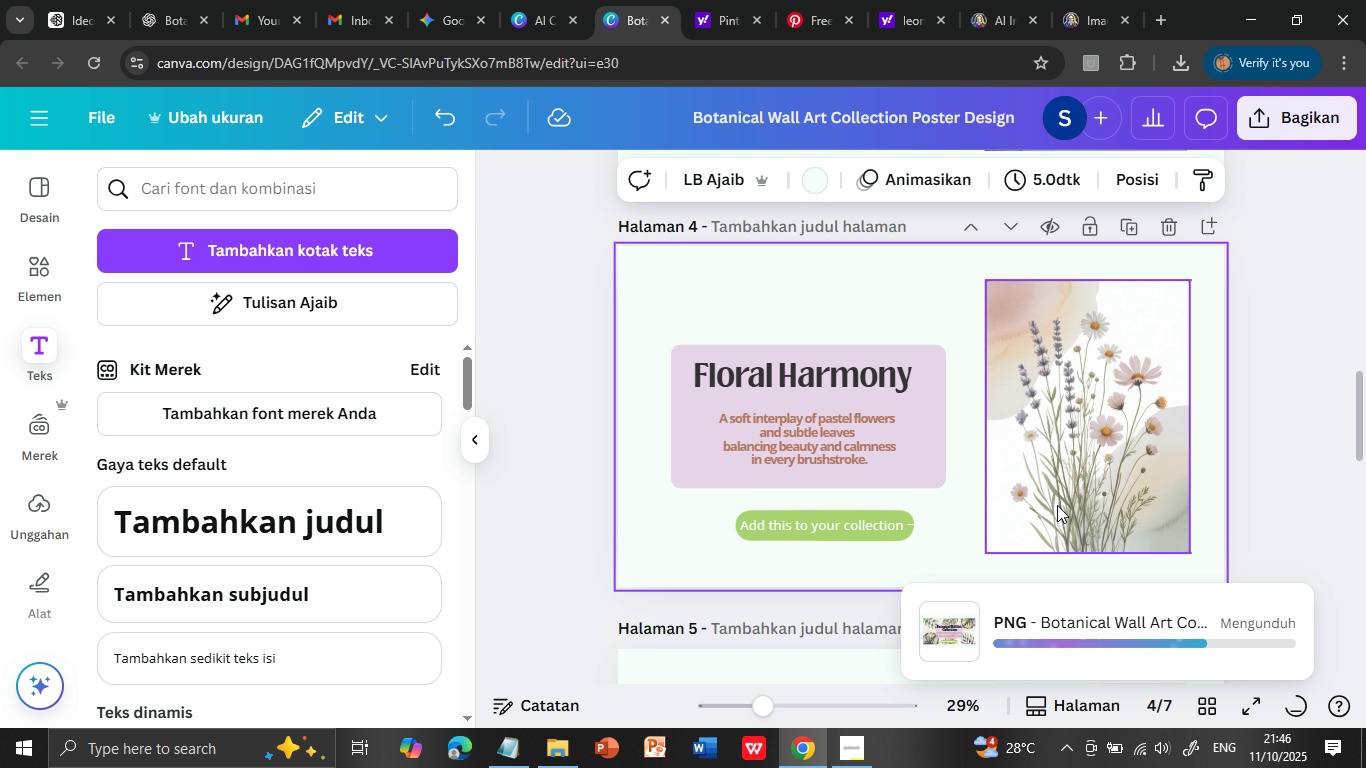 
wait(13.4)
 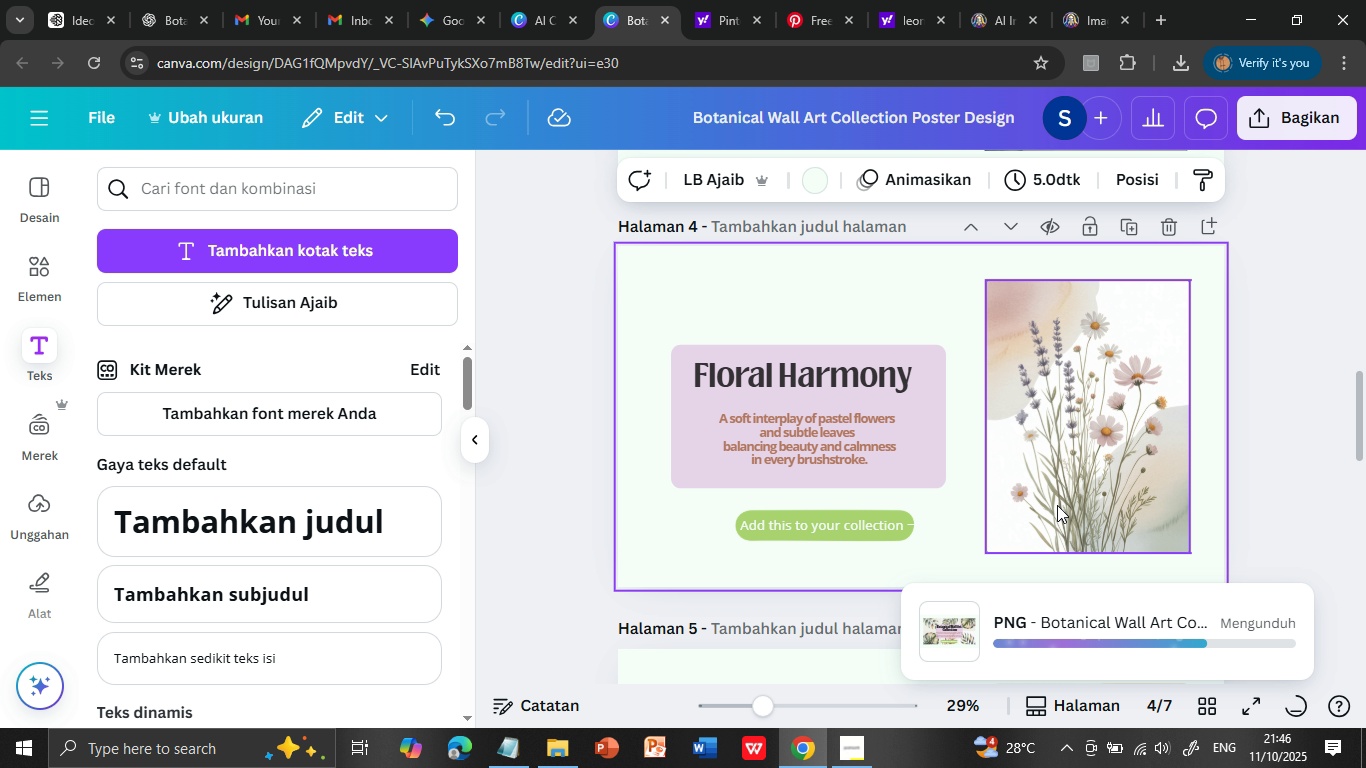 
left_click([1262, 119])
 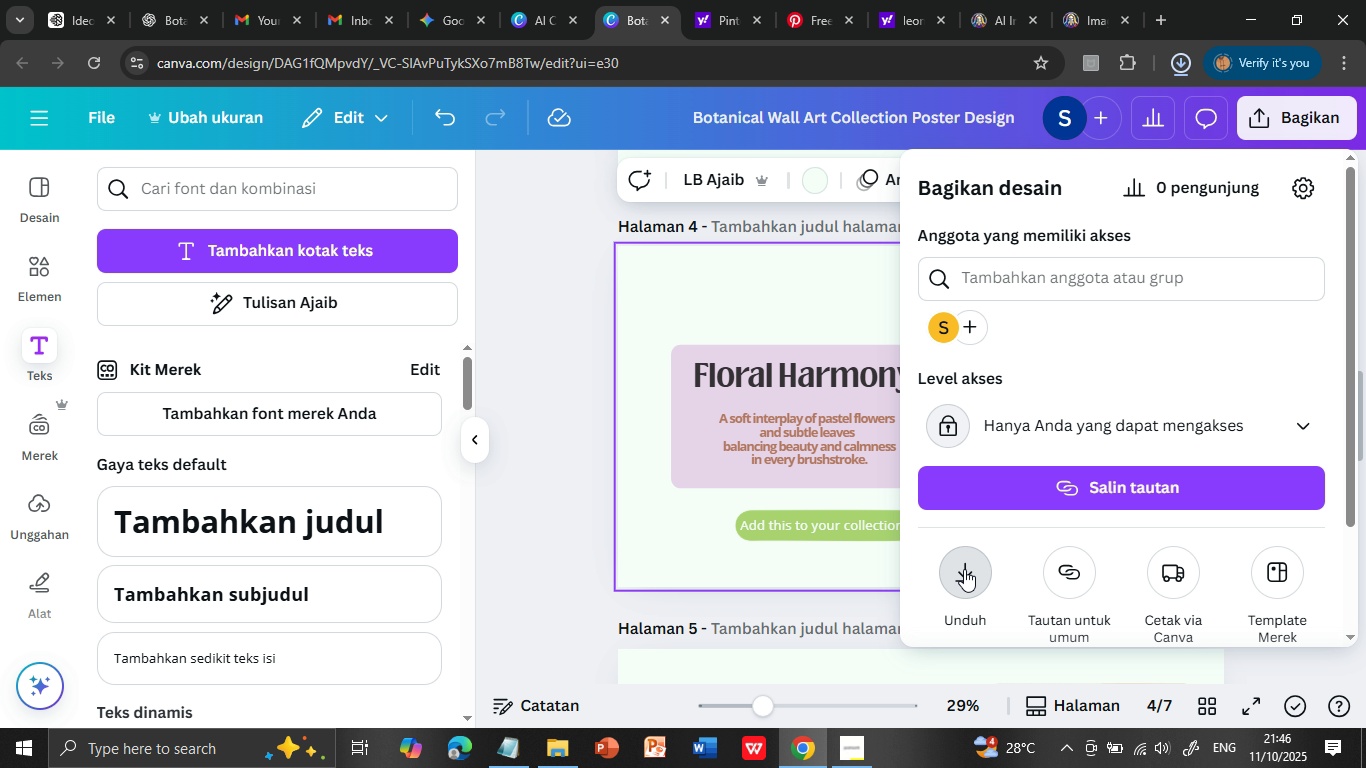 
left_click([966, 569])
 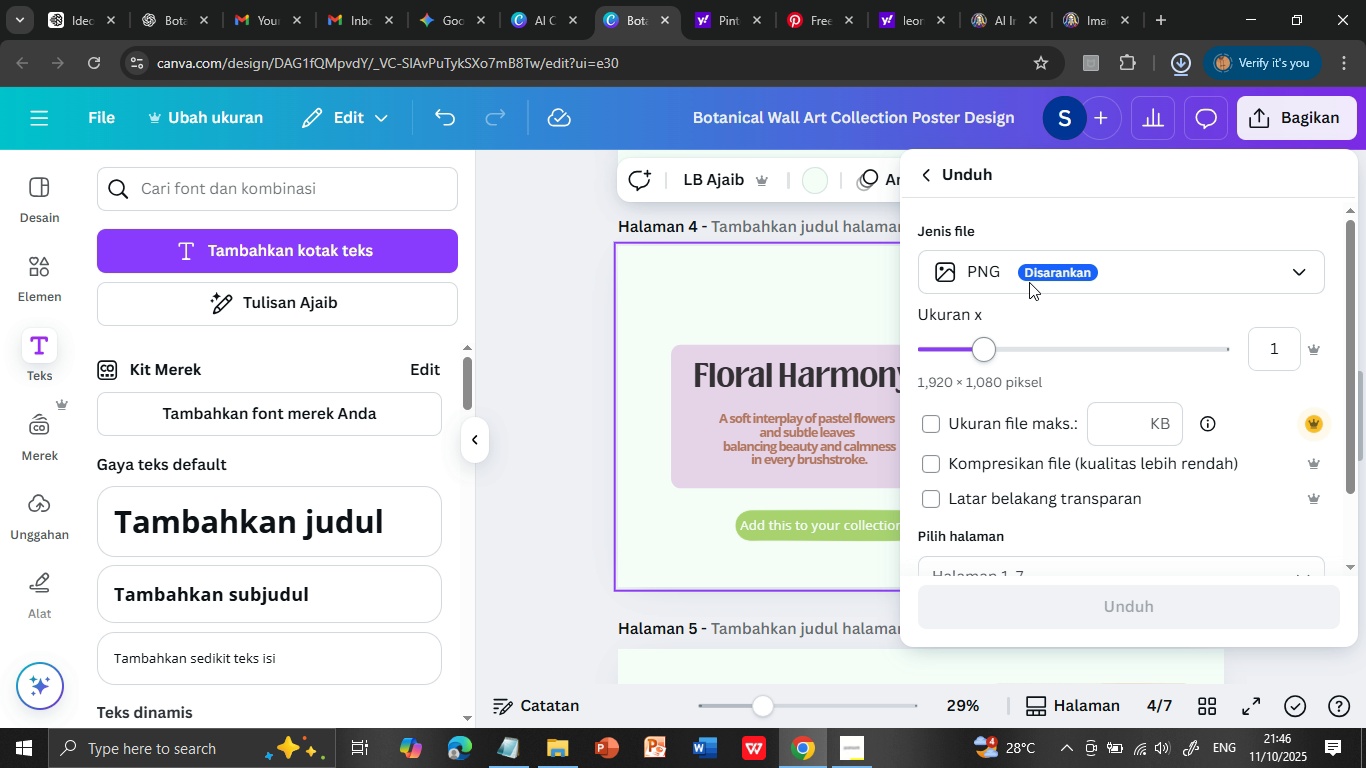 
left_click([1030, 276])